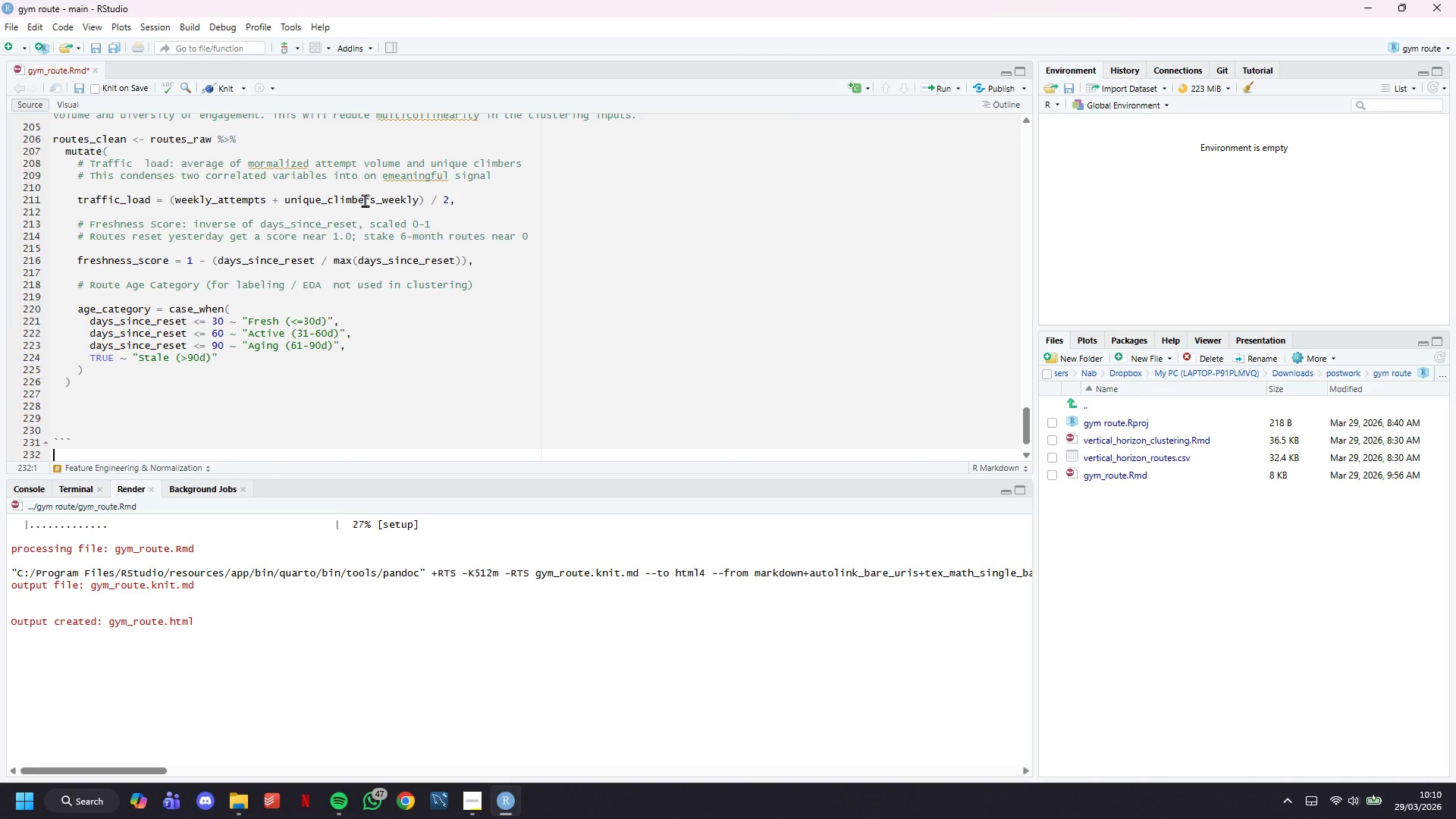 
key(ArrowDown)
 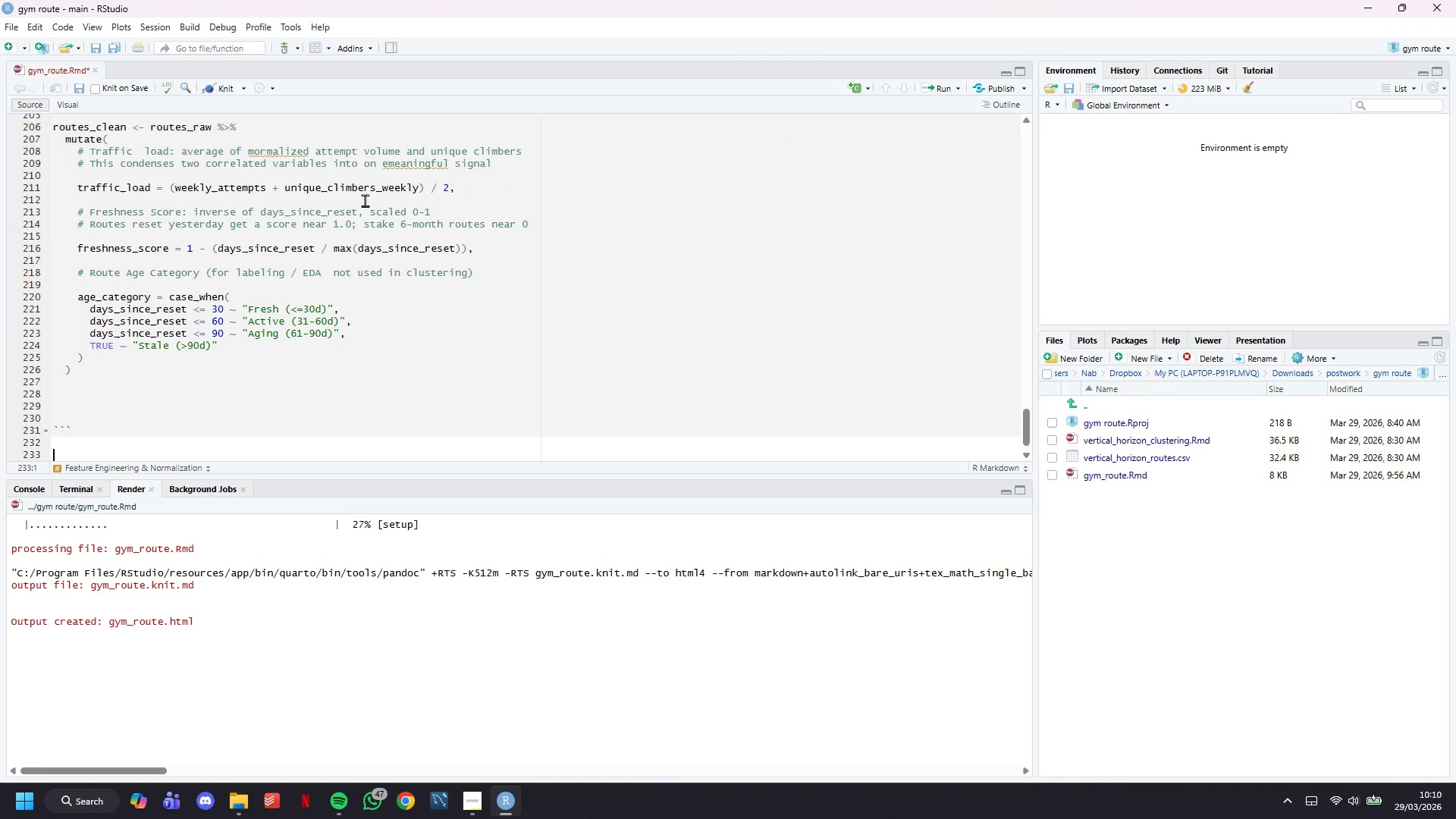 
key(ArrowUp)
 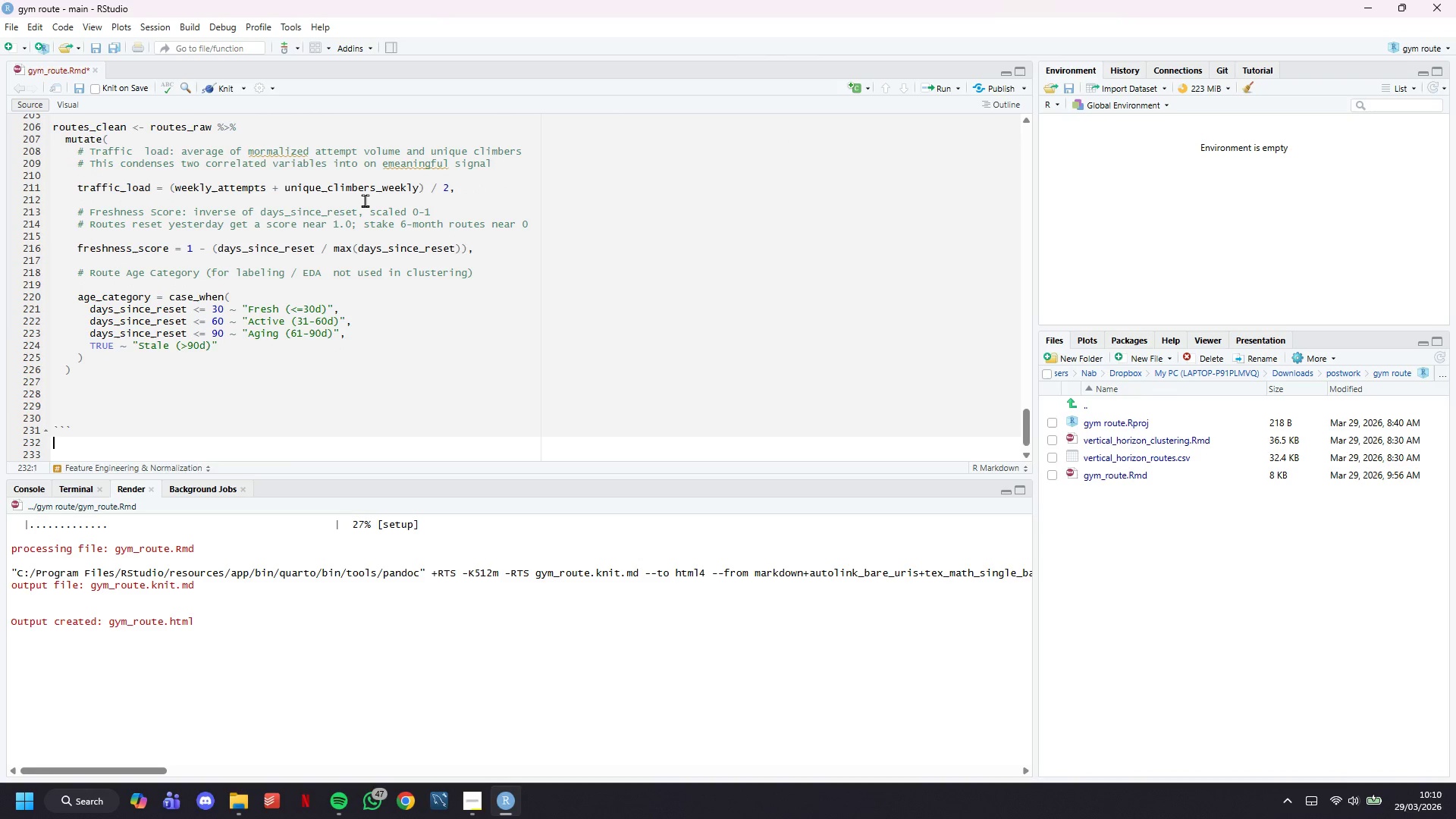 
key(ArrowUp)
 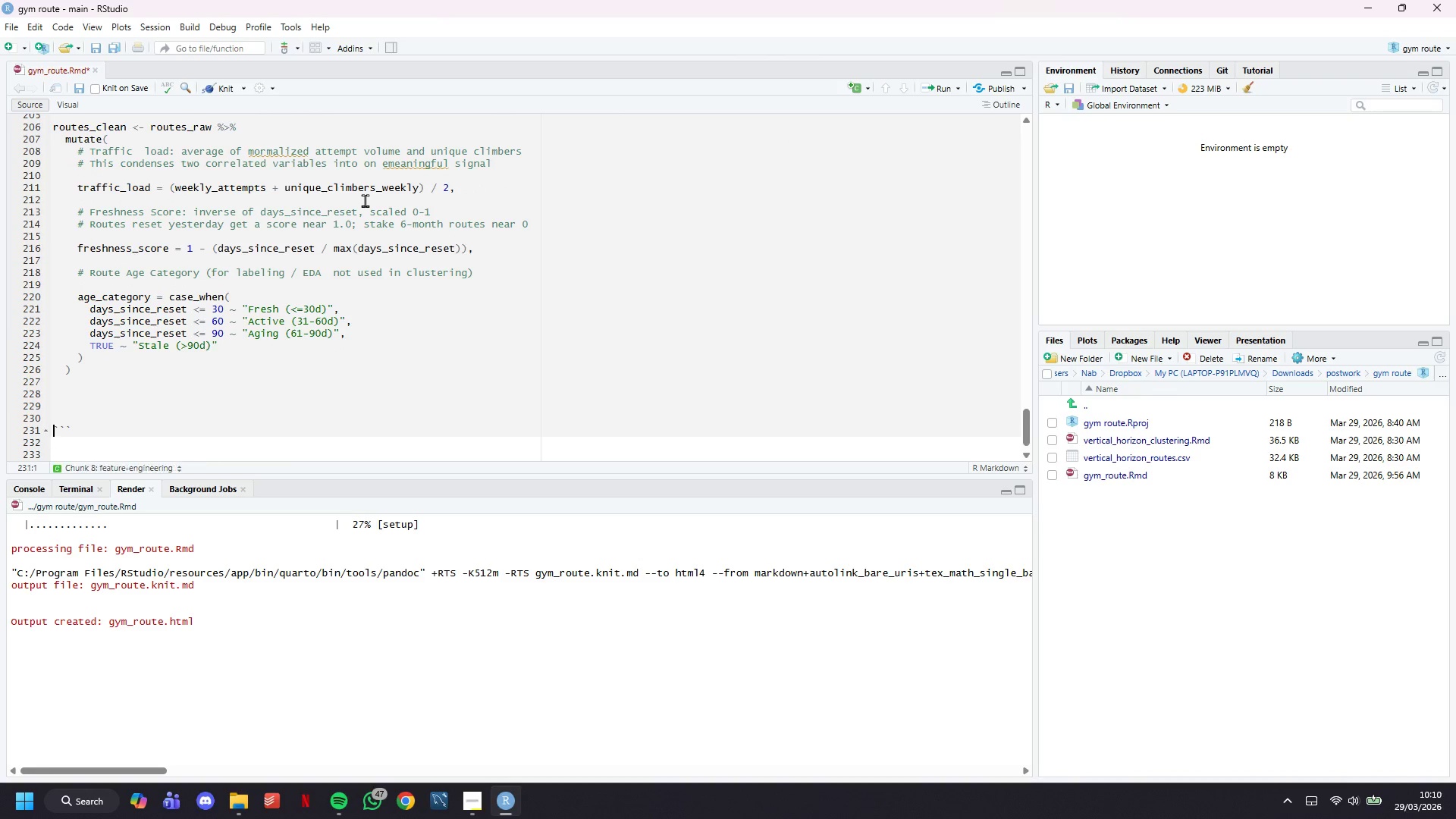 
key(ArrowUp)
 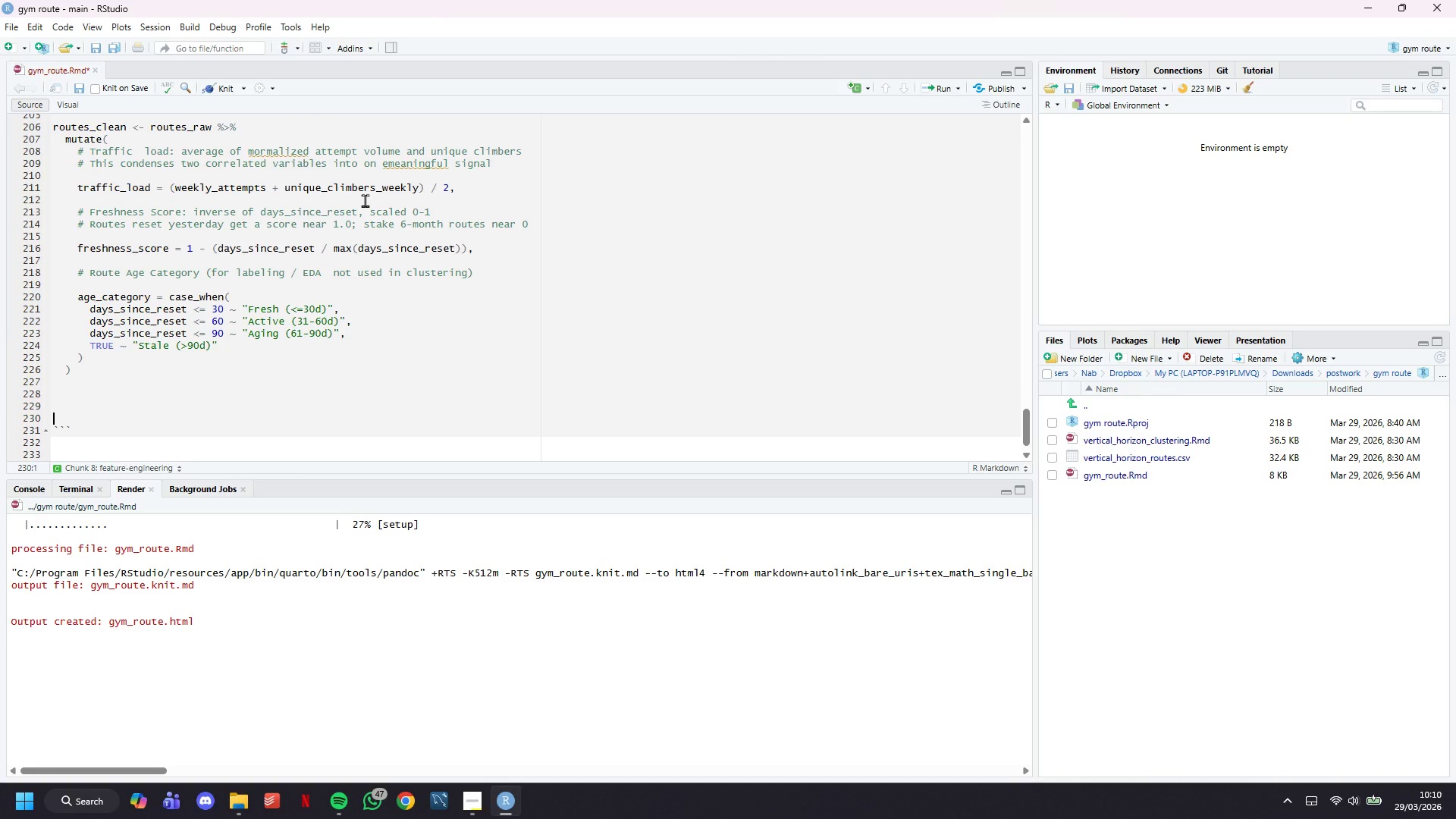 
key(Backspace)
 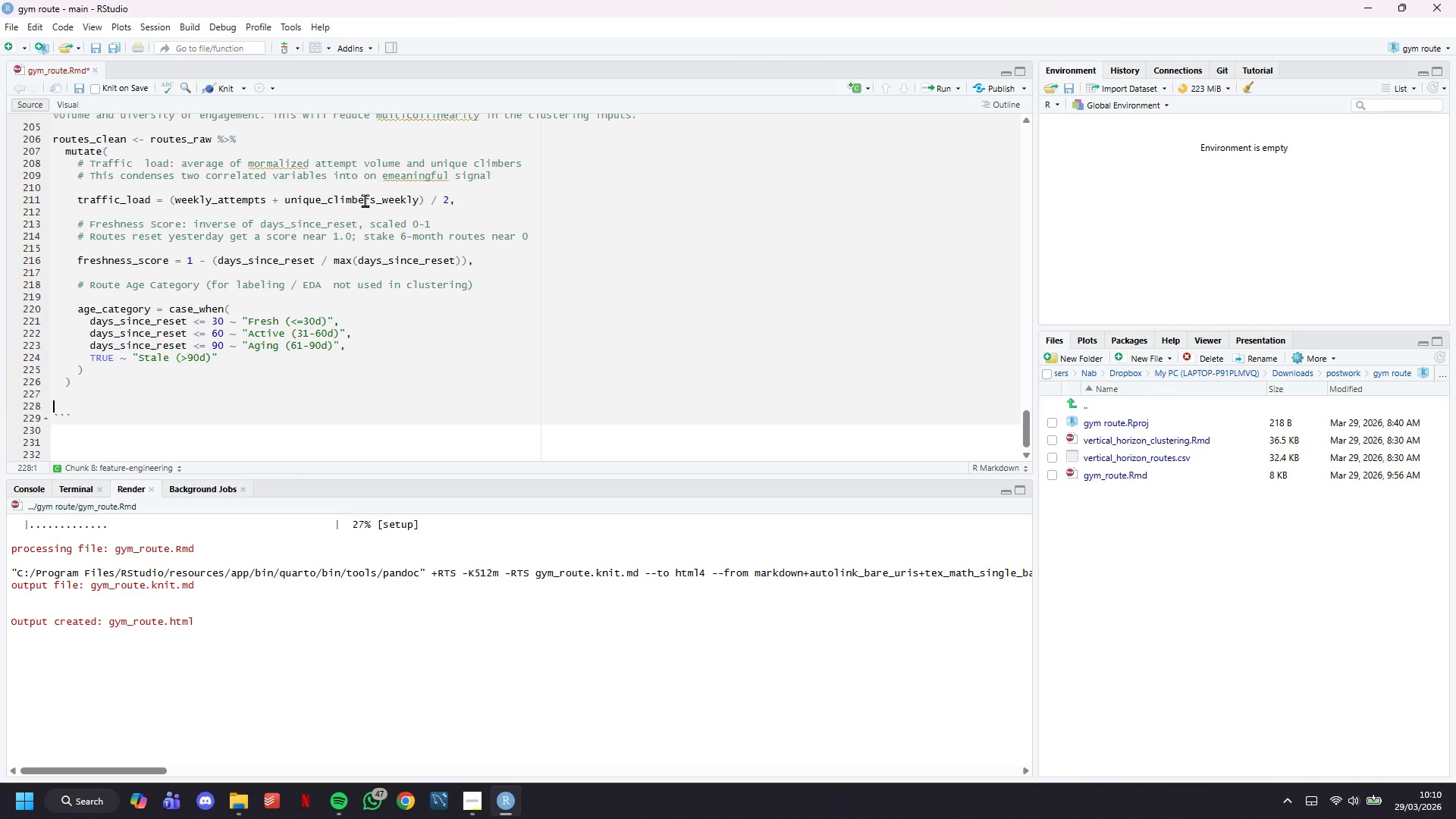 
key(Backspace)
 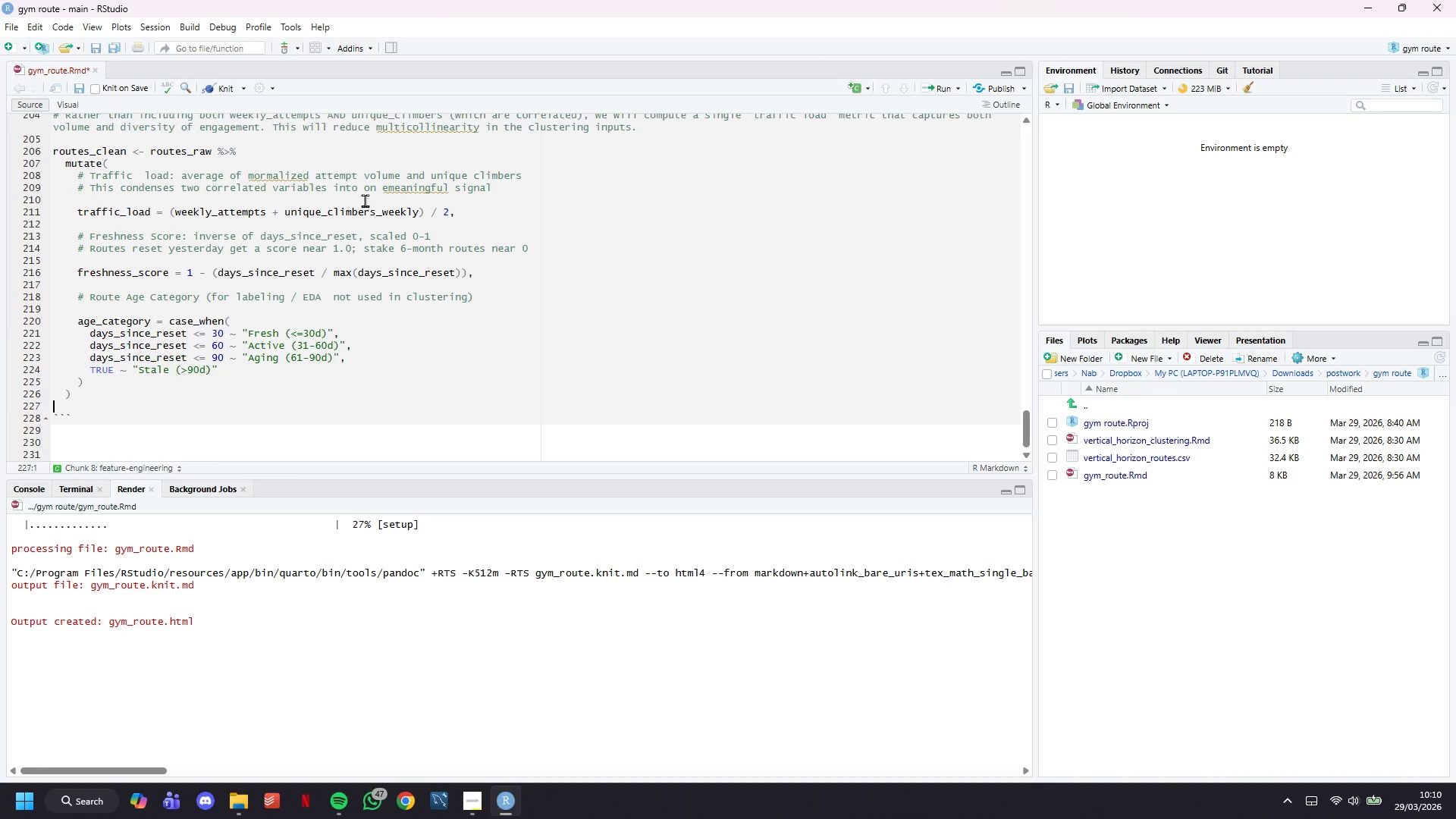 
key(Backspace)
 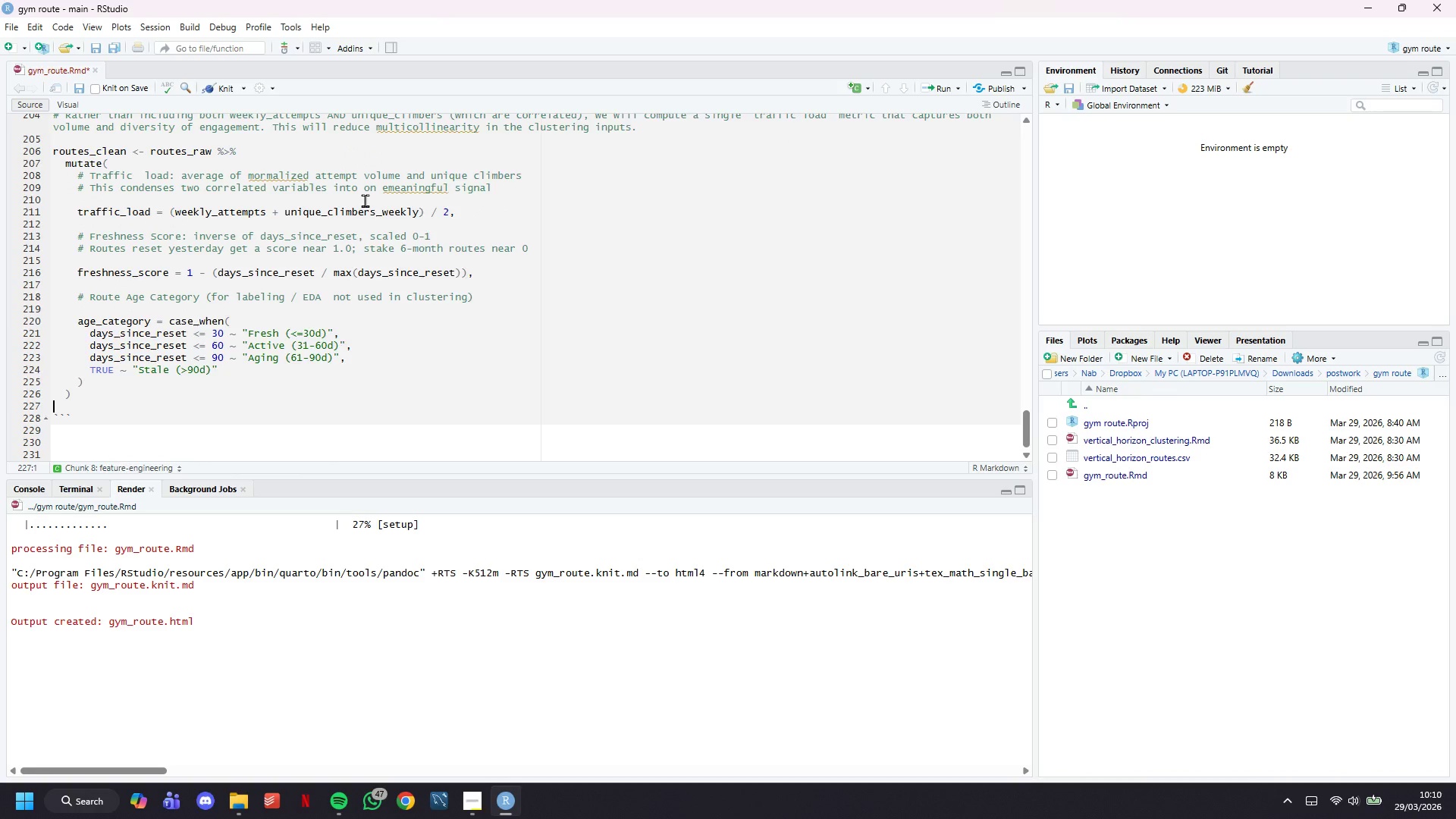 
key(Backspace)
 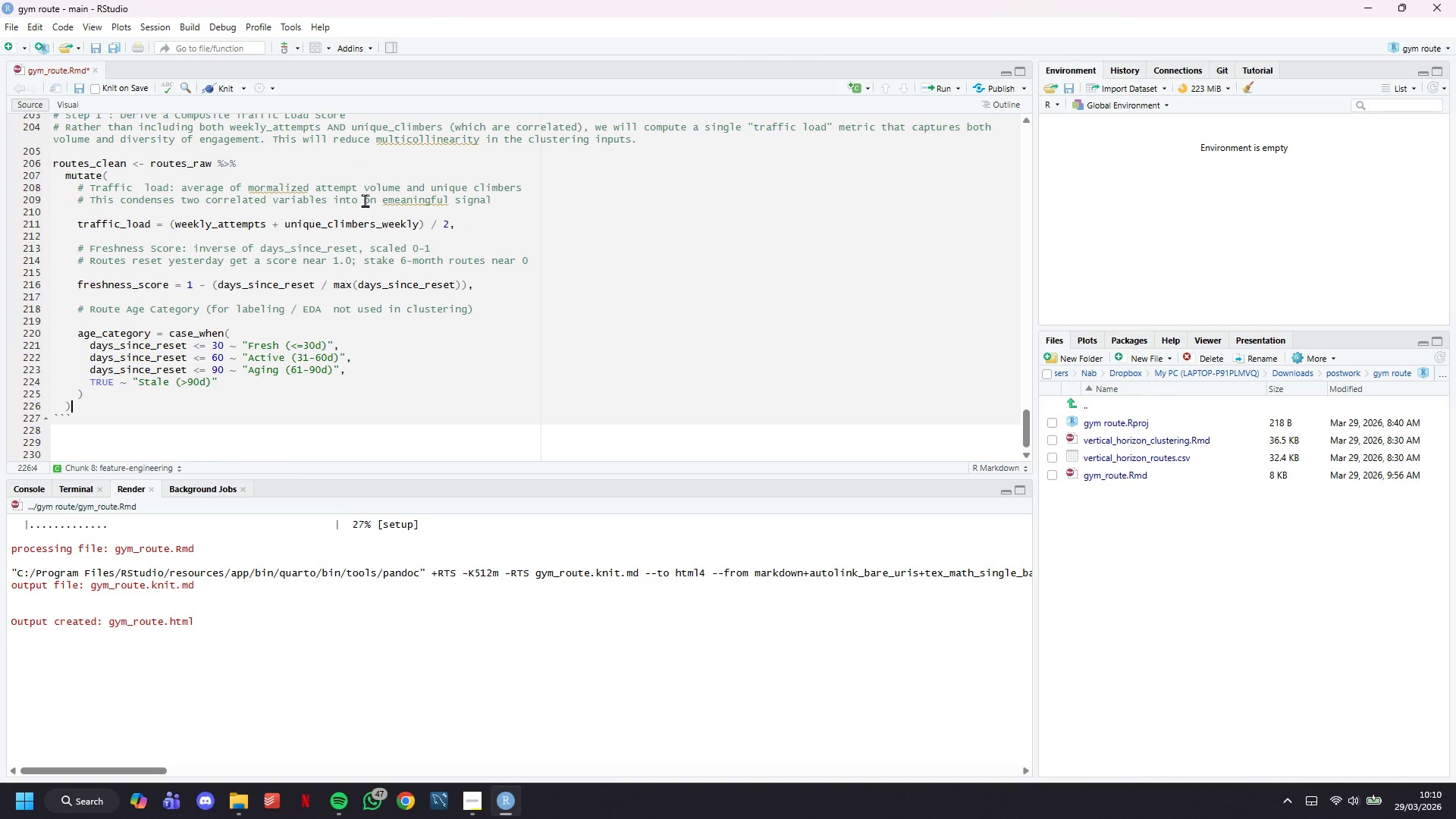 
key(Control+S)
 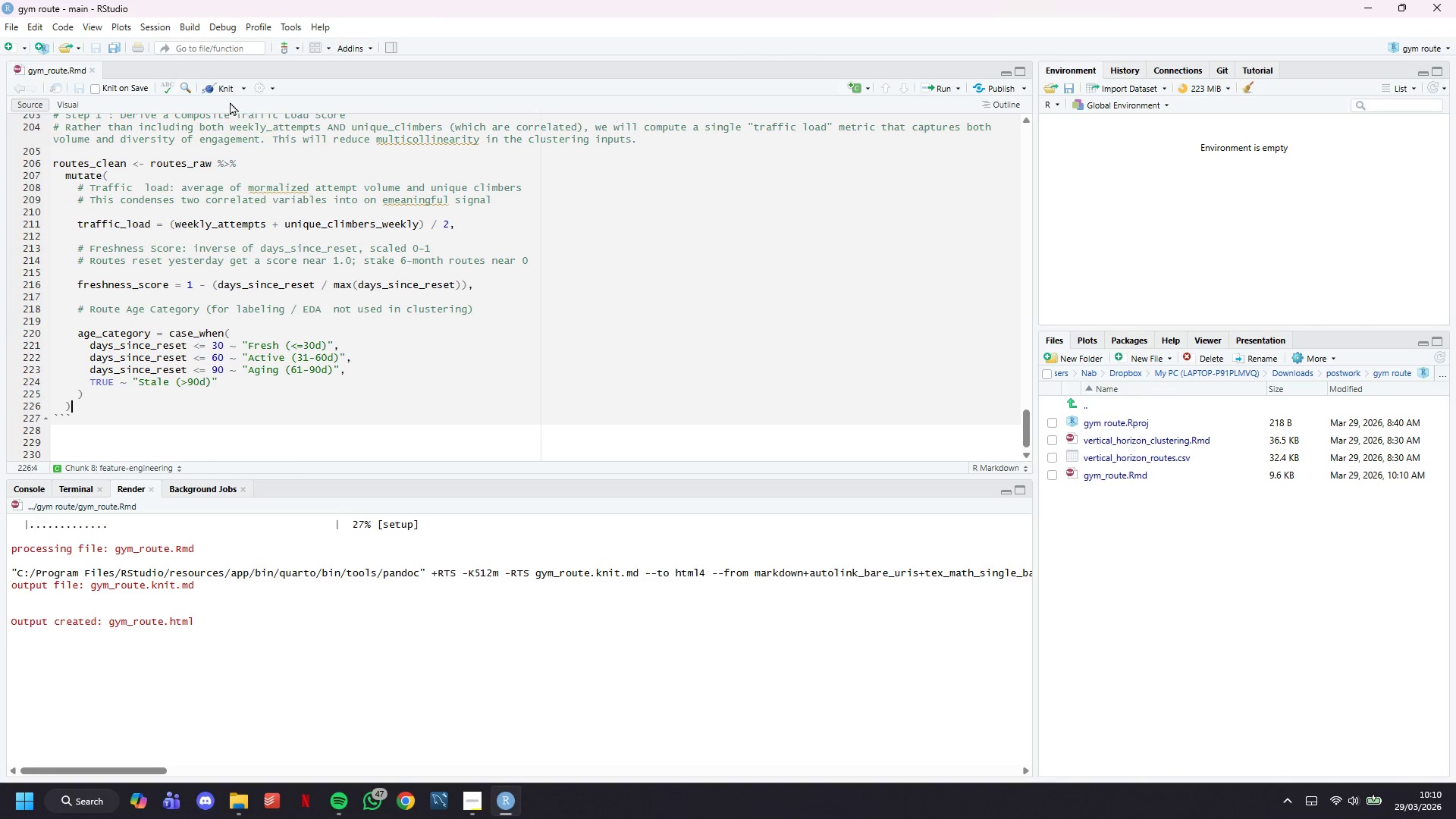 
left_click([226, 89])
 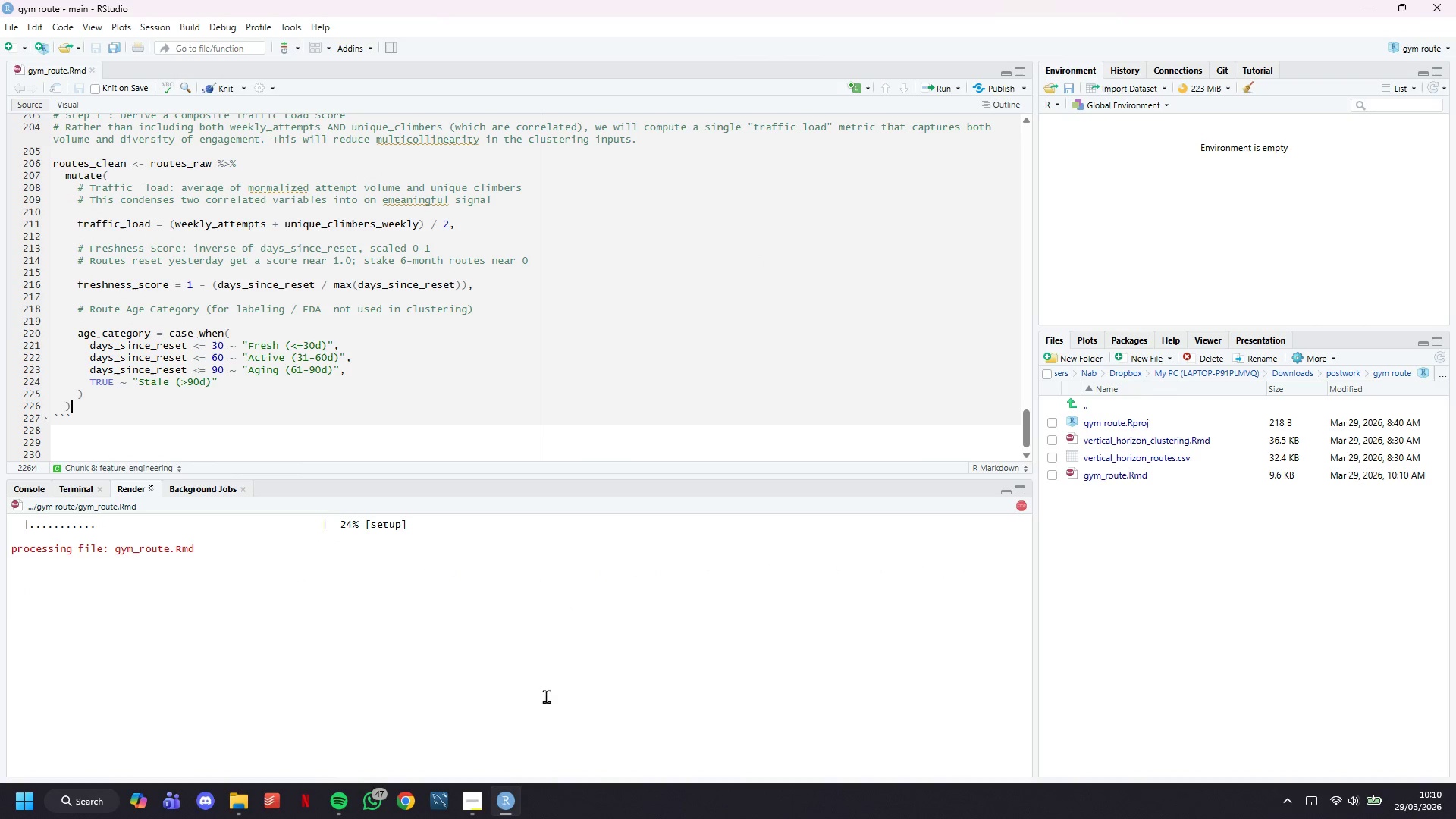 
left_click([475, 795])